 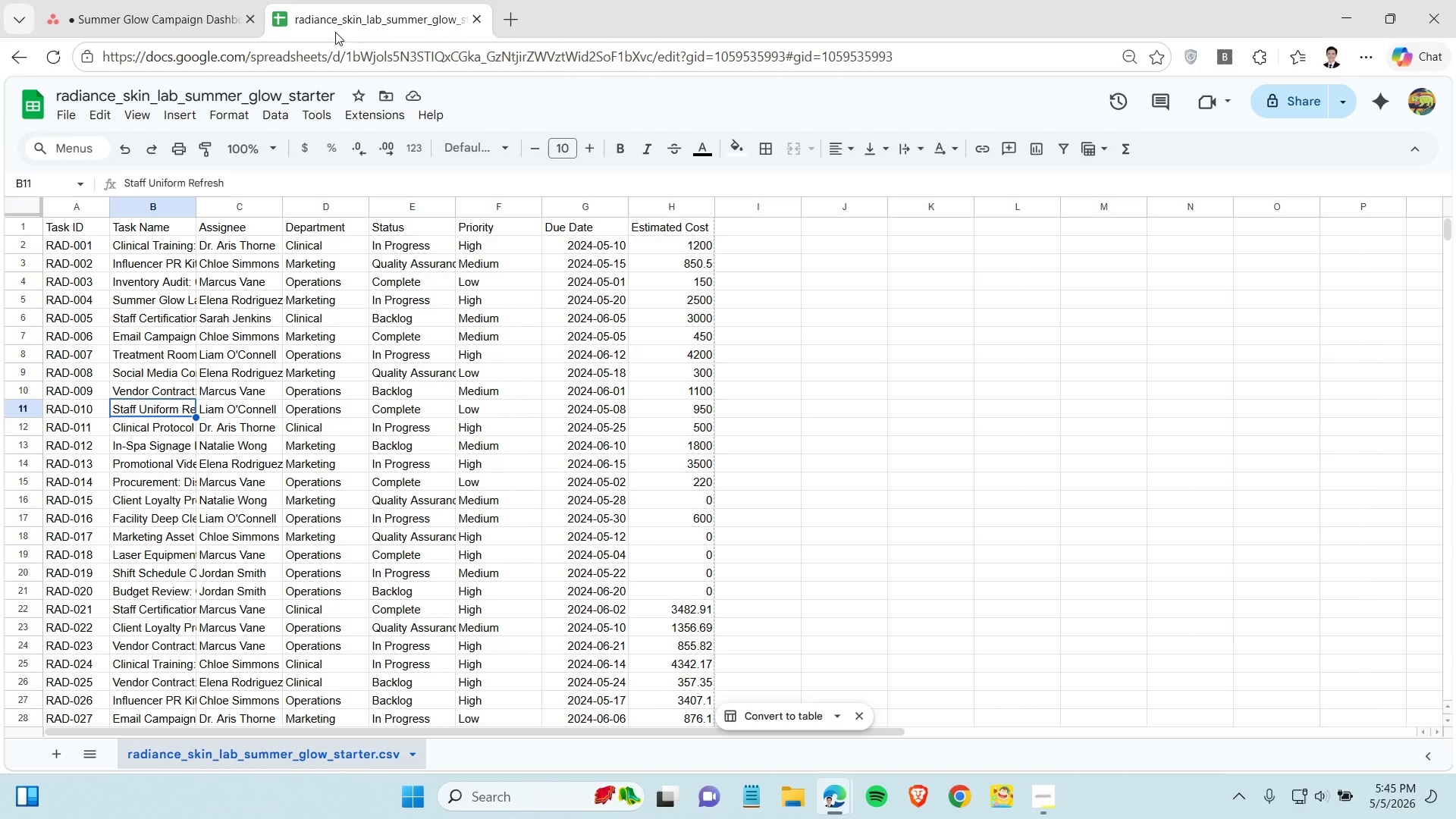 
left_click([65, 208])
 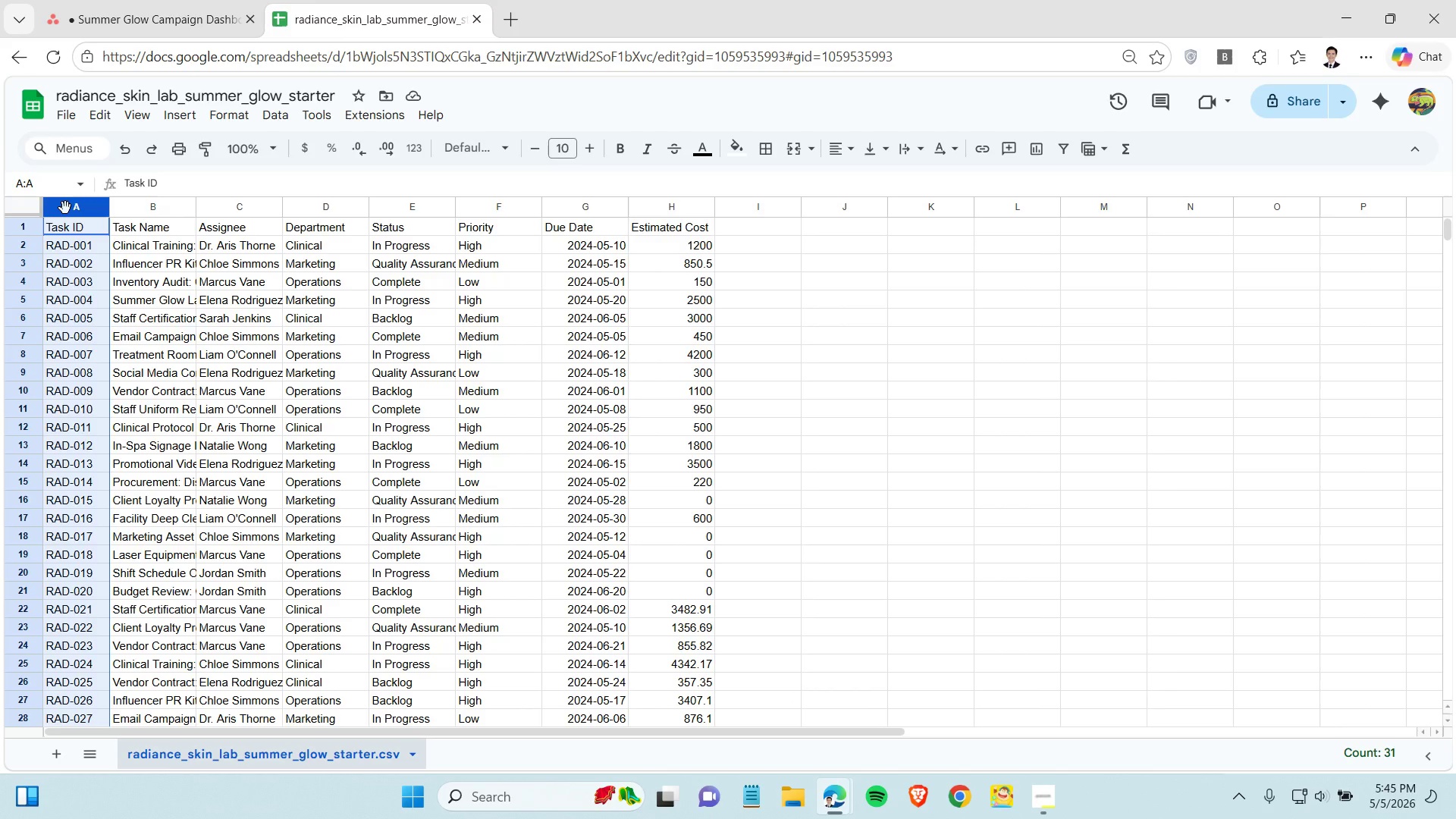 
wait(10.89)
 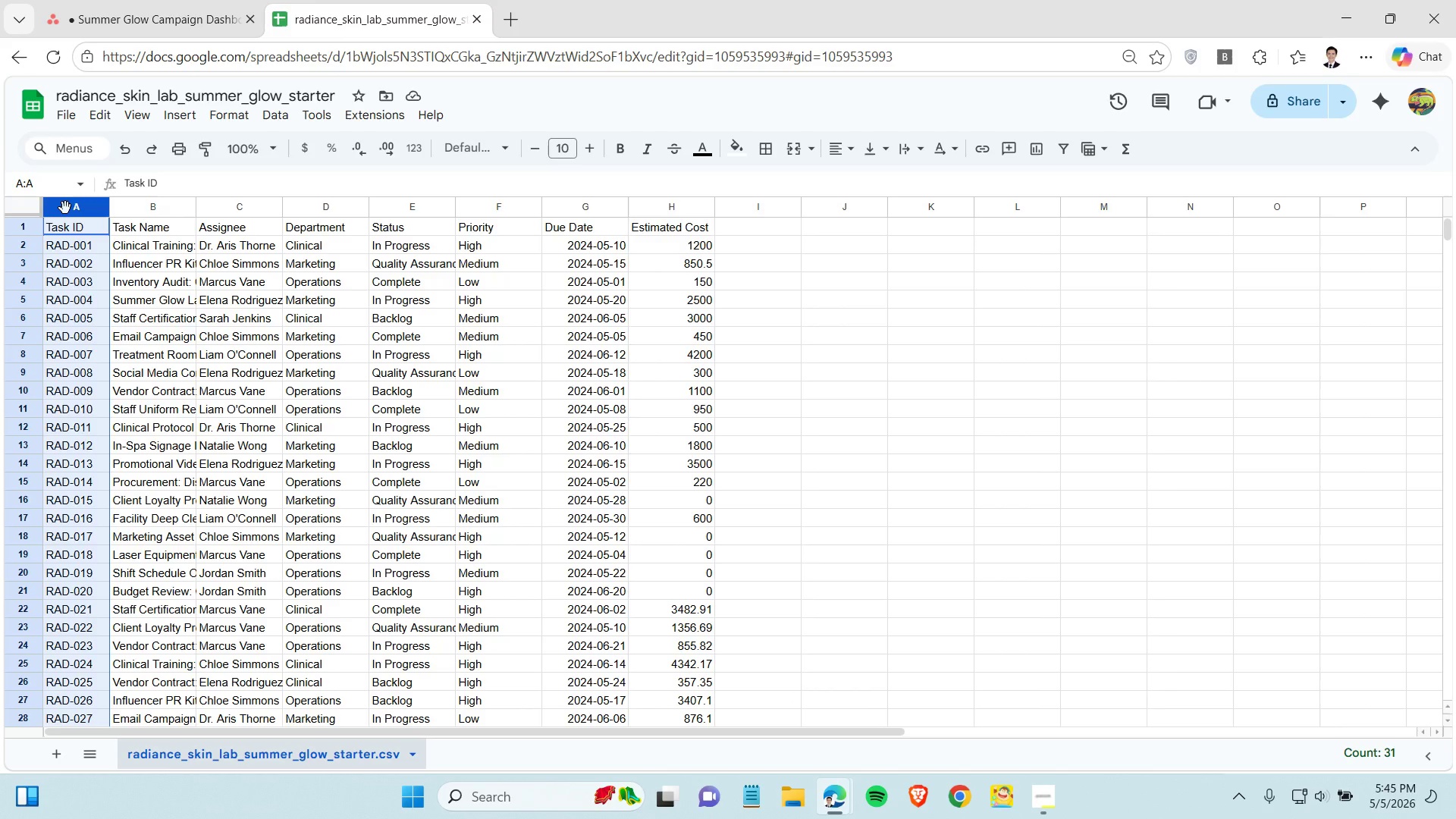 
double_click([378, 7])
 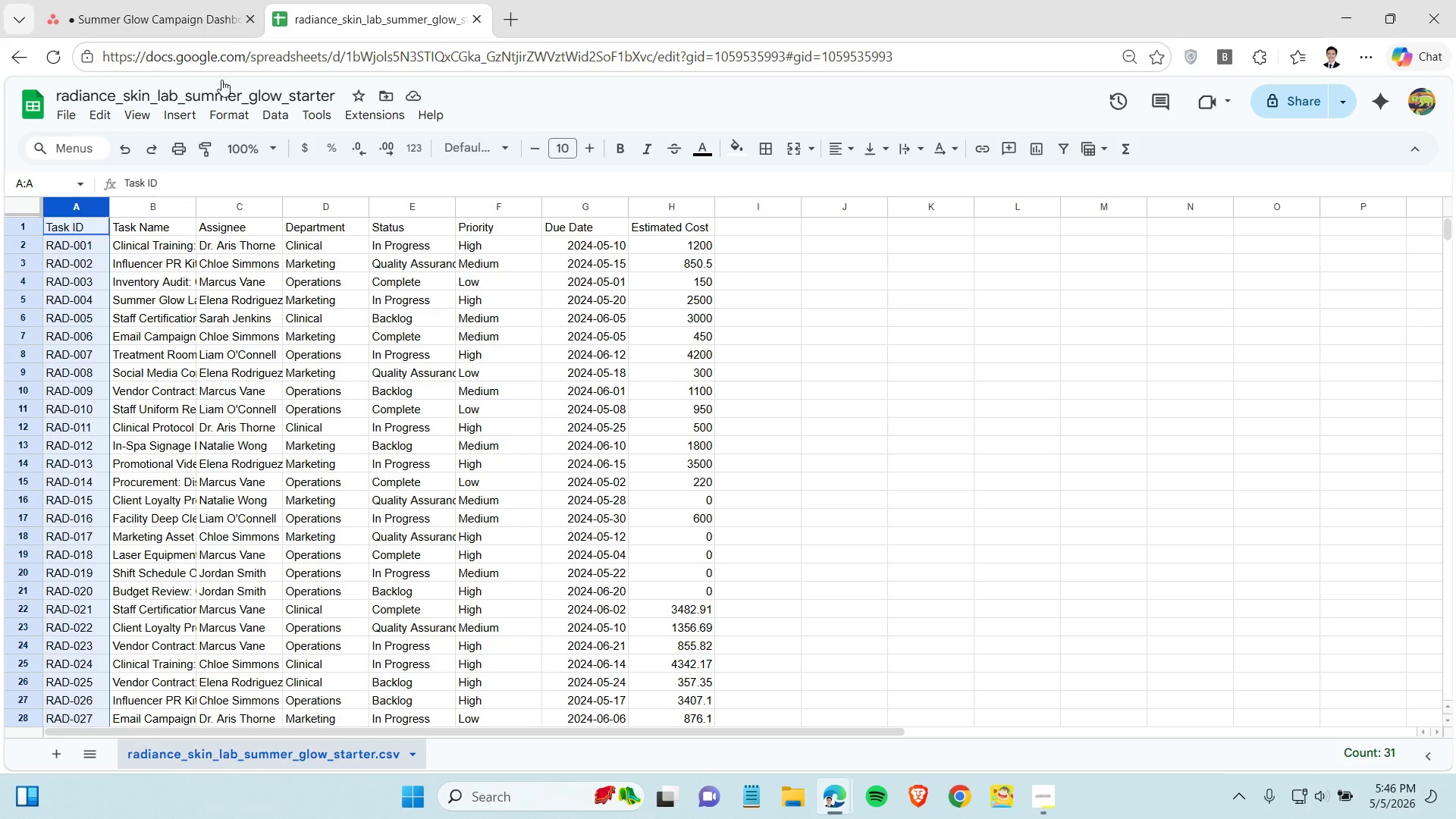 
left_click([199, 10])
 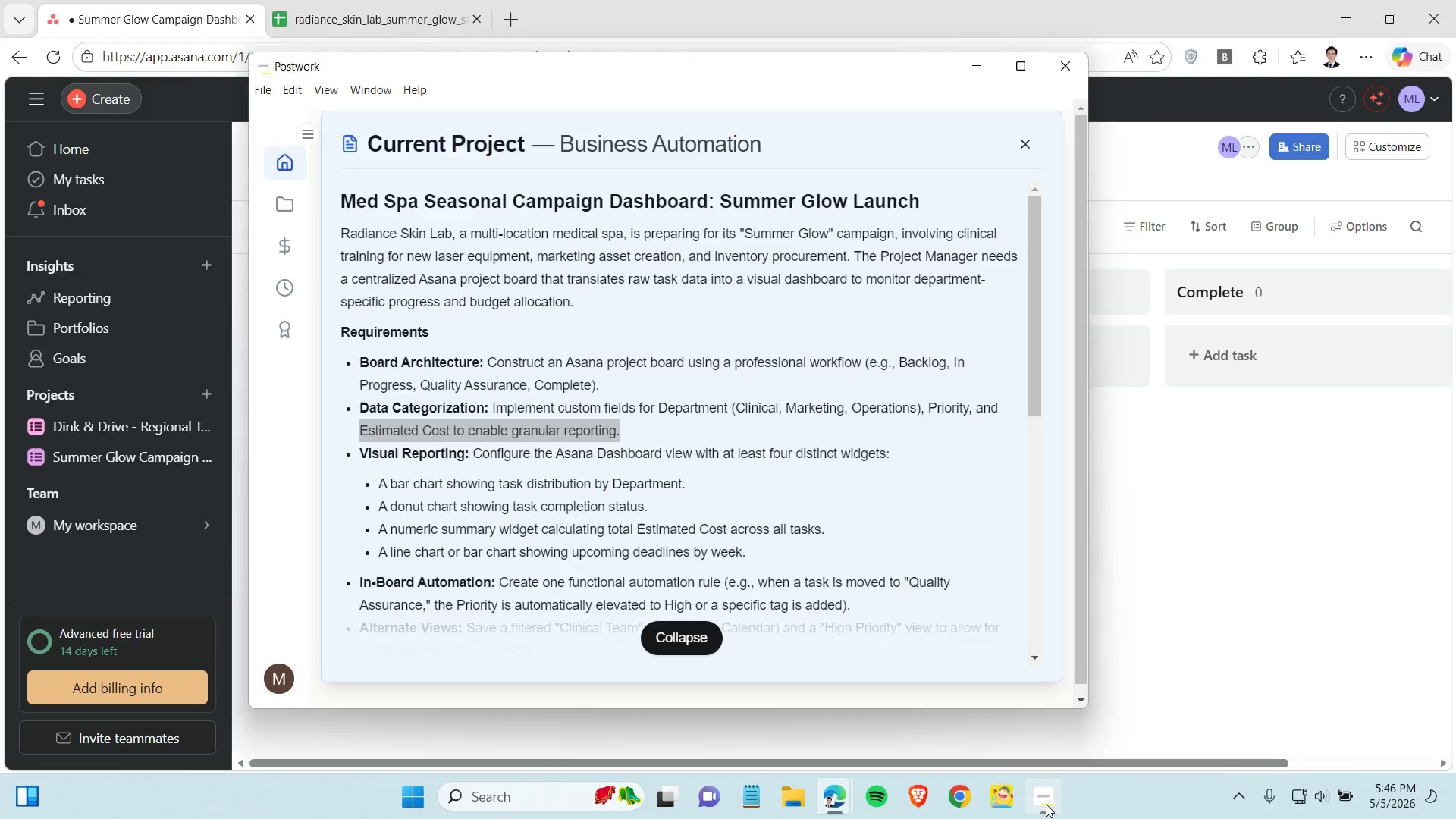 
left_click([1046, 804])